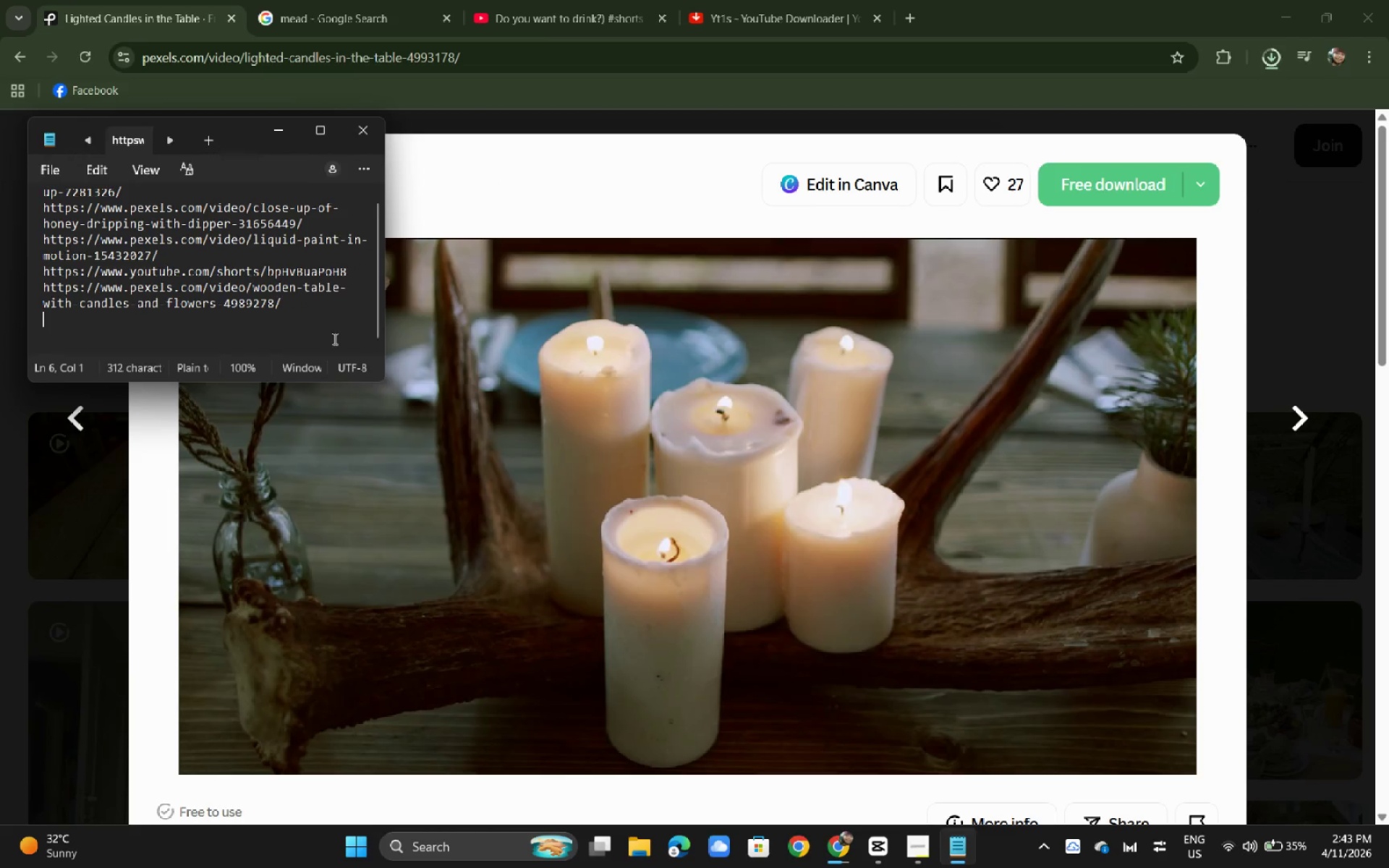 
key(Control+ControlLeft)
 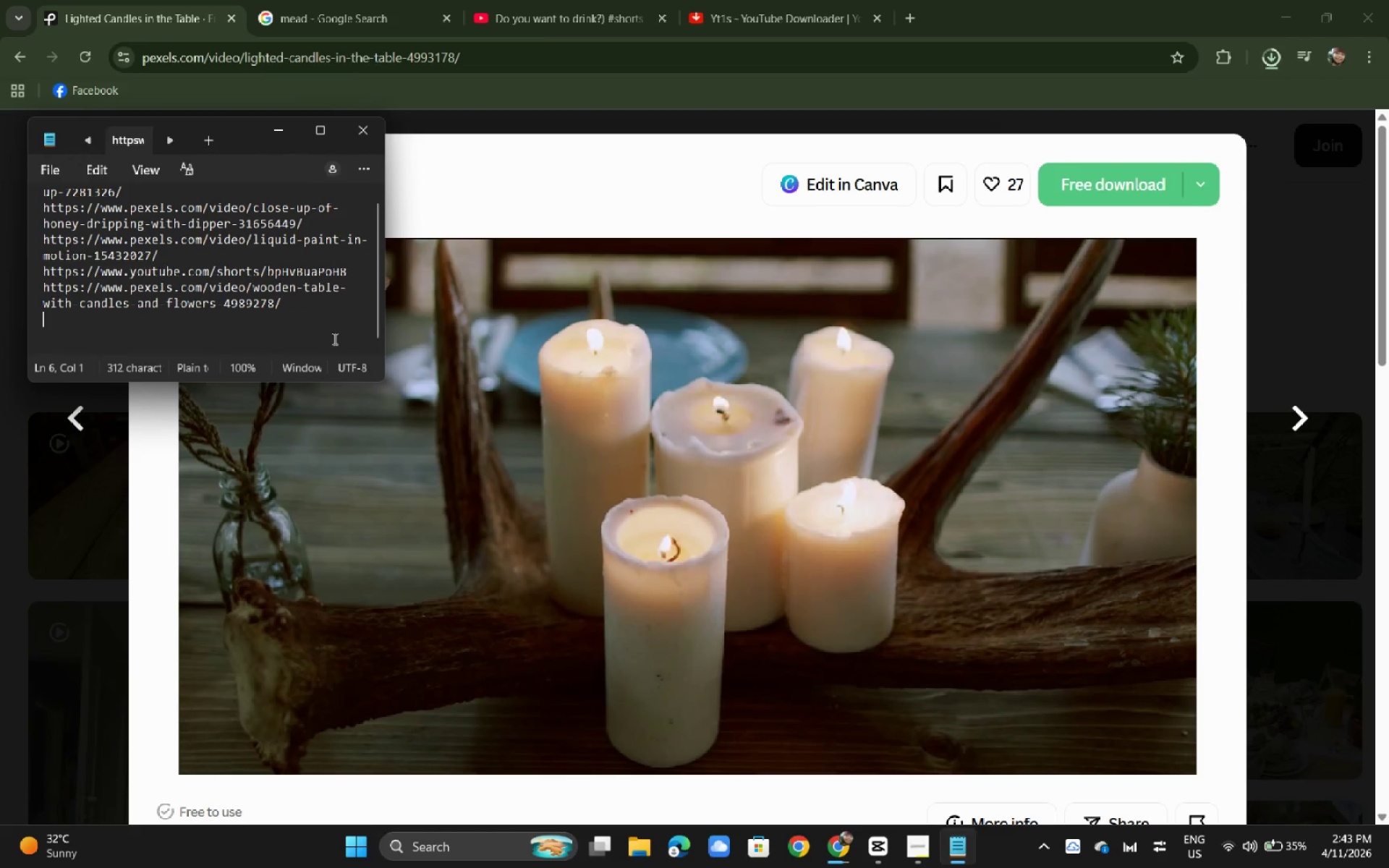 
key(Control+V)
 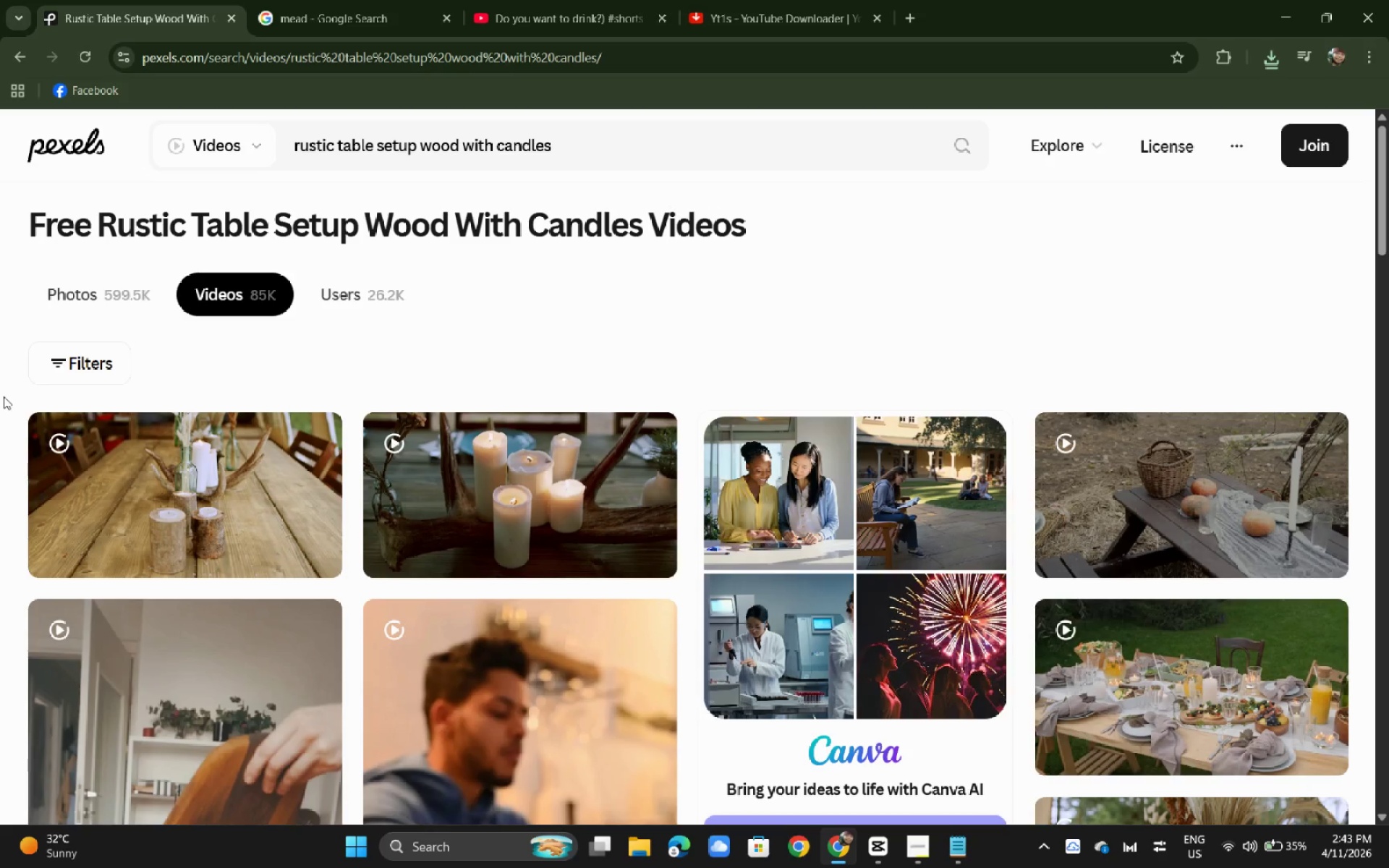 
scroll: coordinate [4, 396], scroll_direction: down, amount: 9.0